 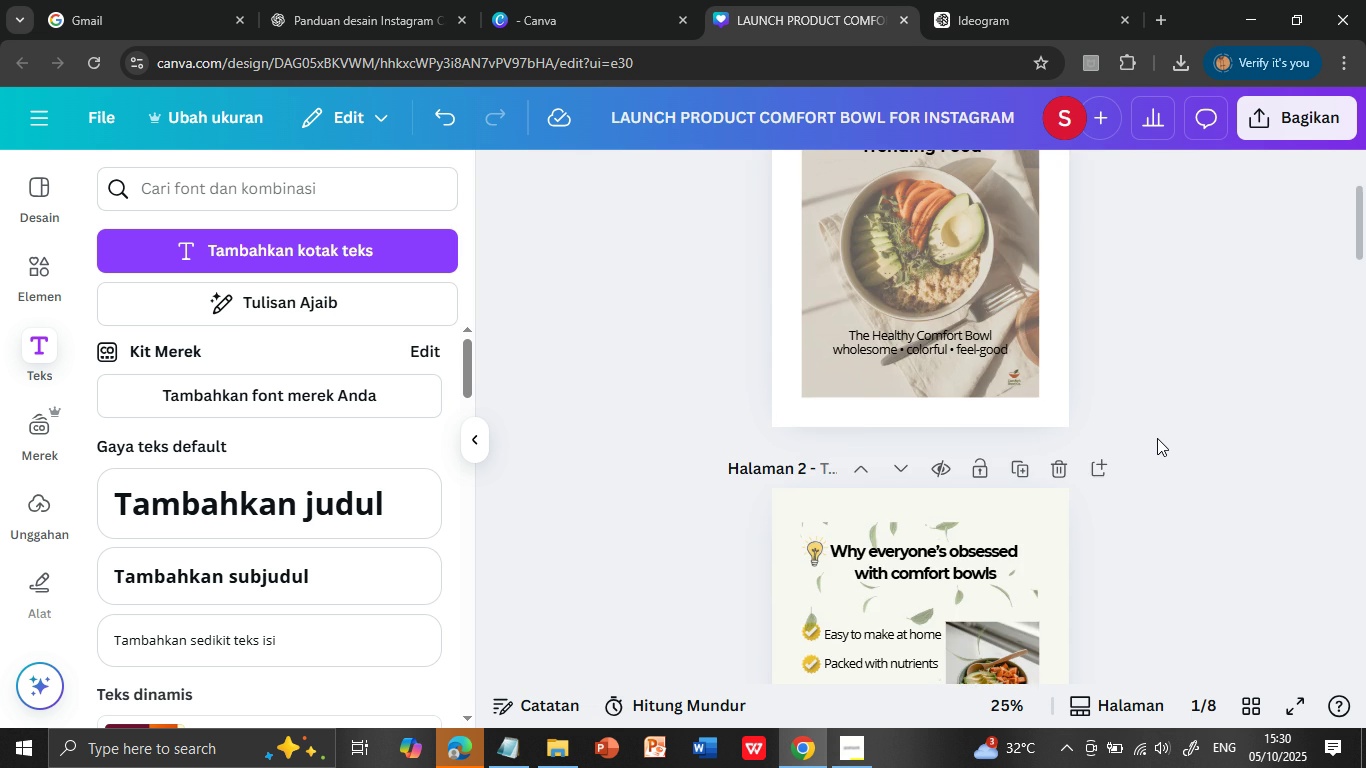 
scroll: coordinate [1164, 418], scroll_direction: down, amount: 9.0
 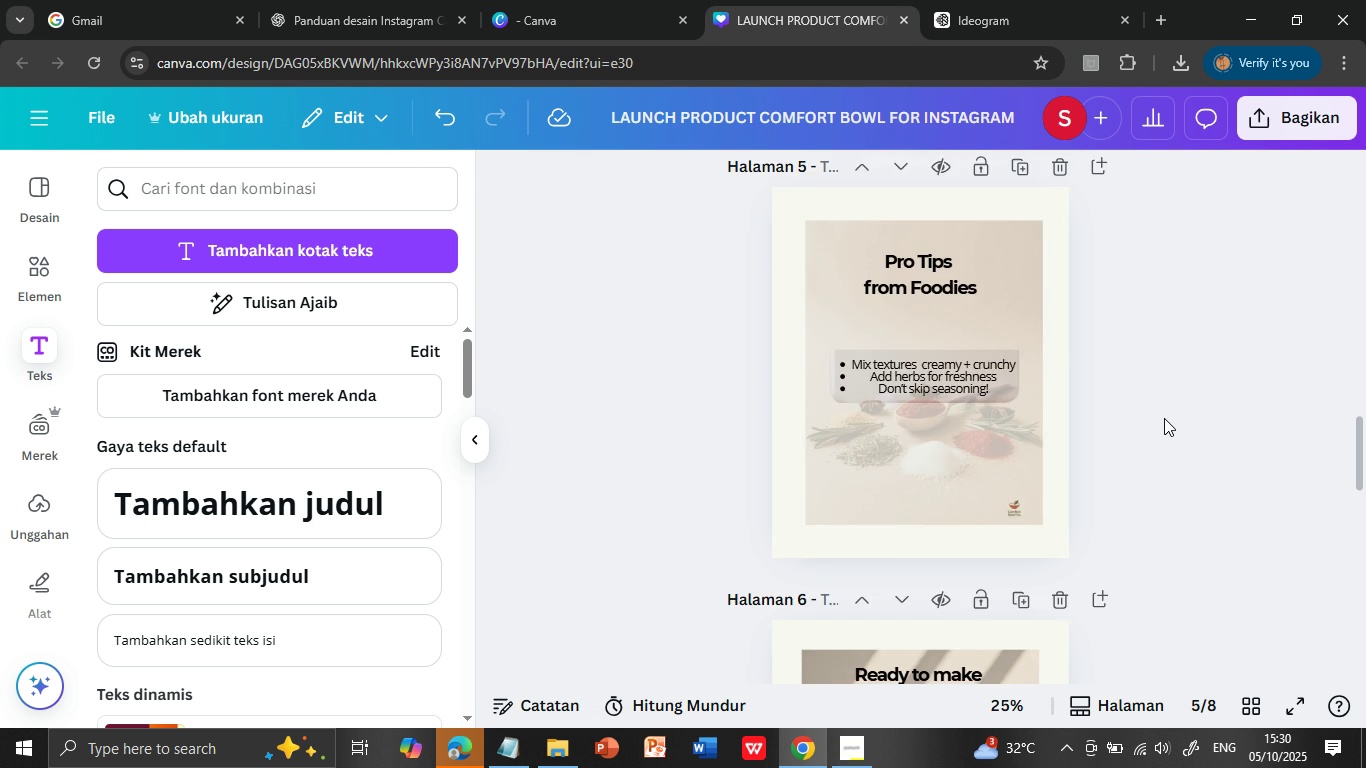 
scroll: coordinate [1164, 418], scroll_direction: down, amount: 3.0
 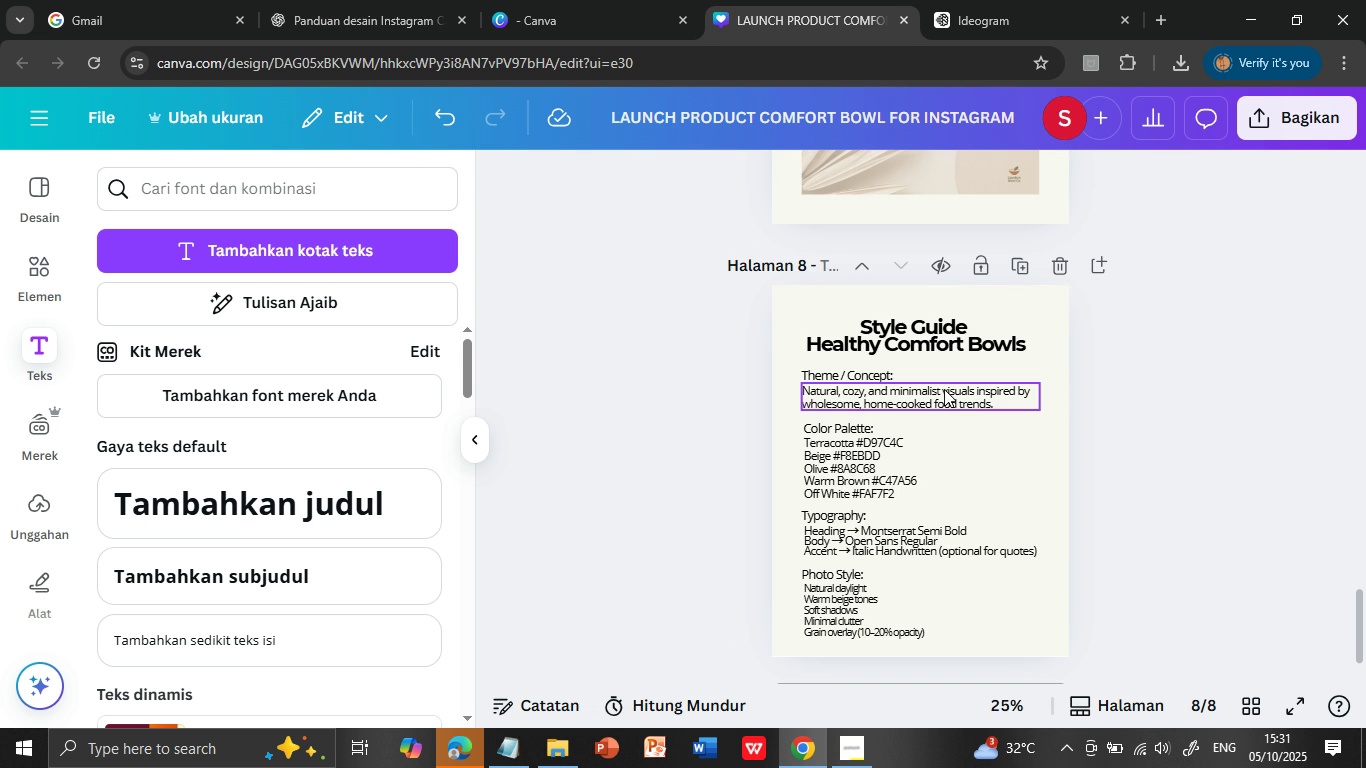 
wait(7.9)
 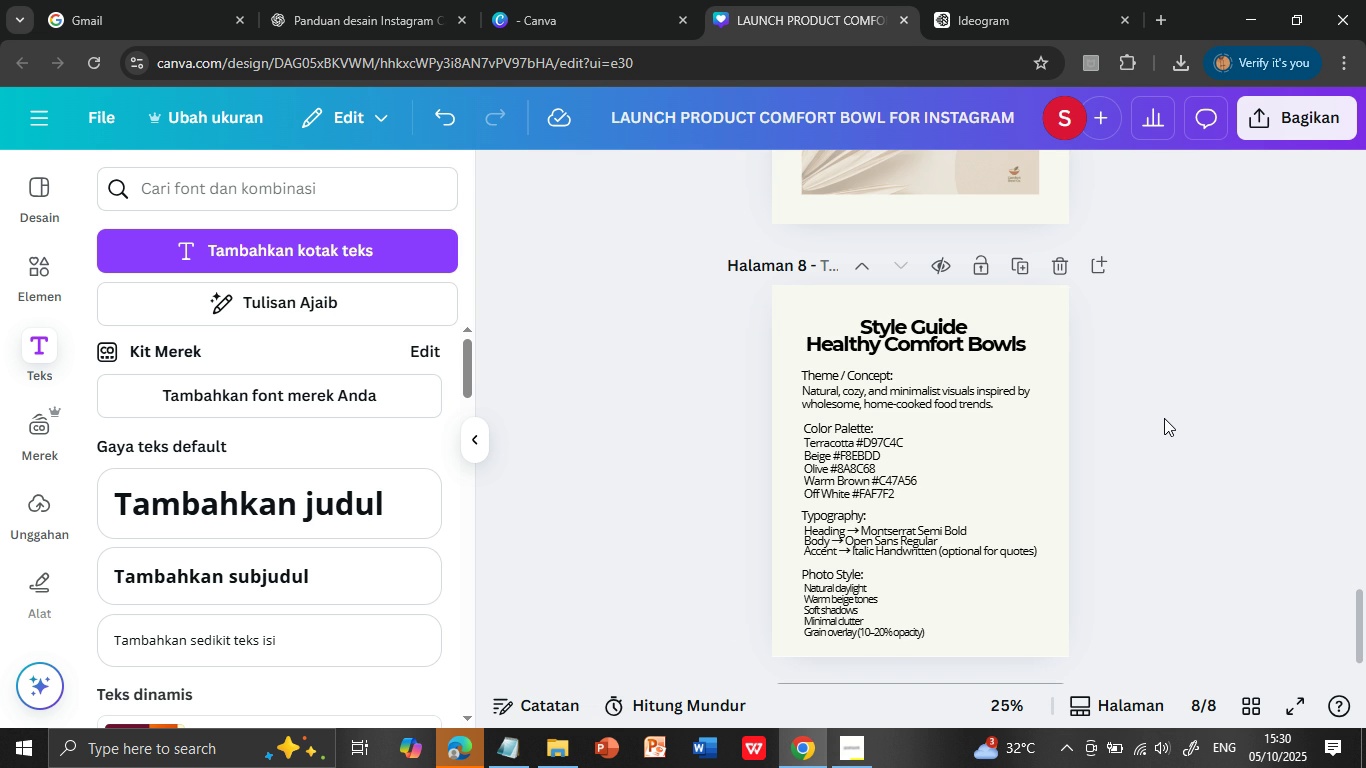 
scroll: coordinate [1059, 540], scroll_direction: down, amount: 2.0
 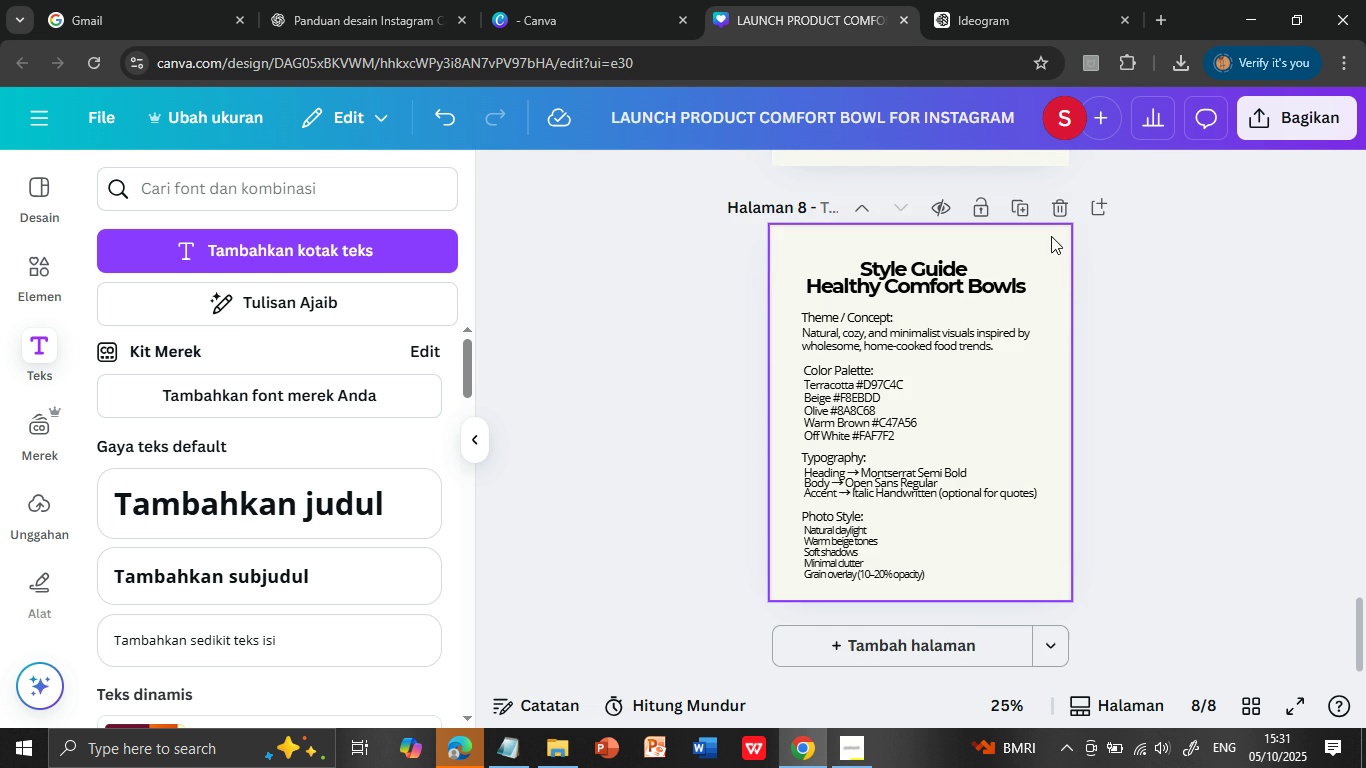 
left_click([1024, 206])
 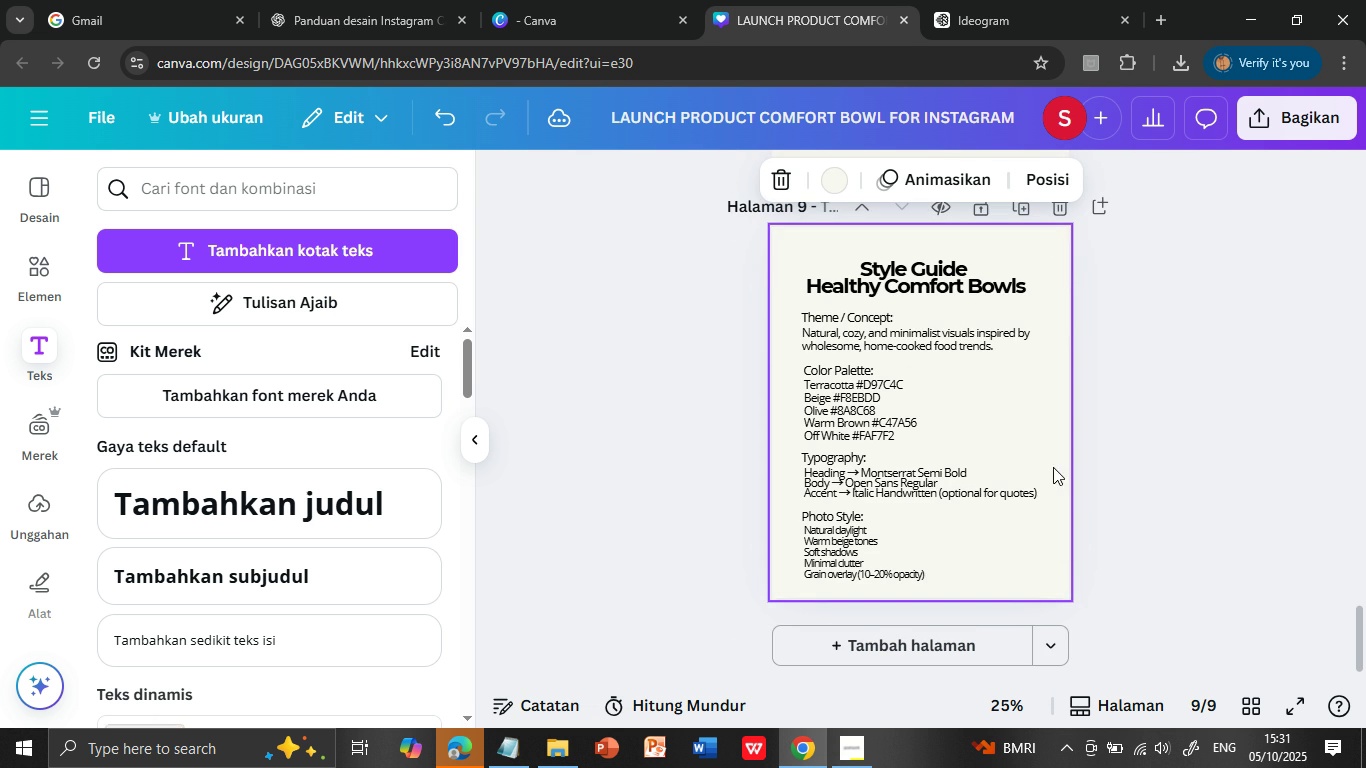 
scroll: coordinate [964, 513], scroll_direction: down, amount: 3.0
 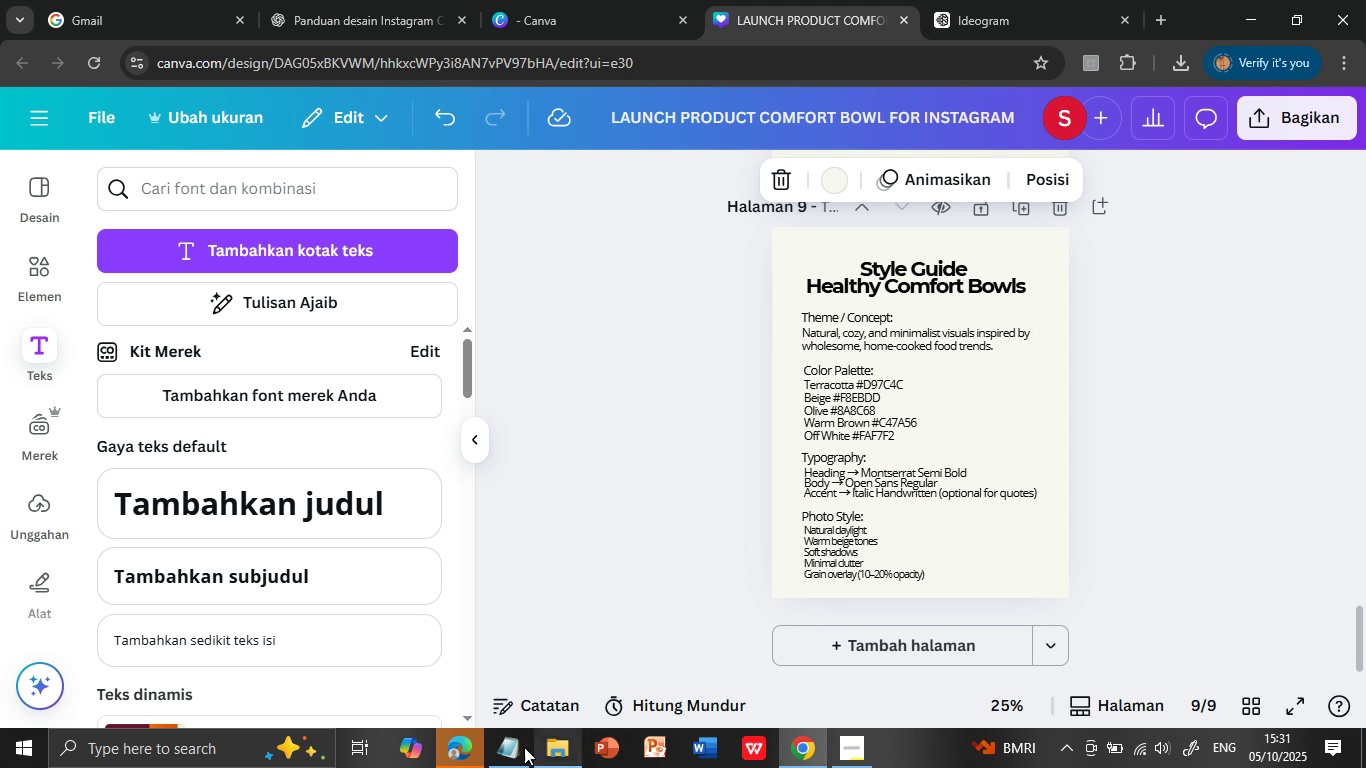 
left_click([500, 749])